 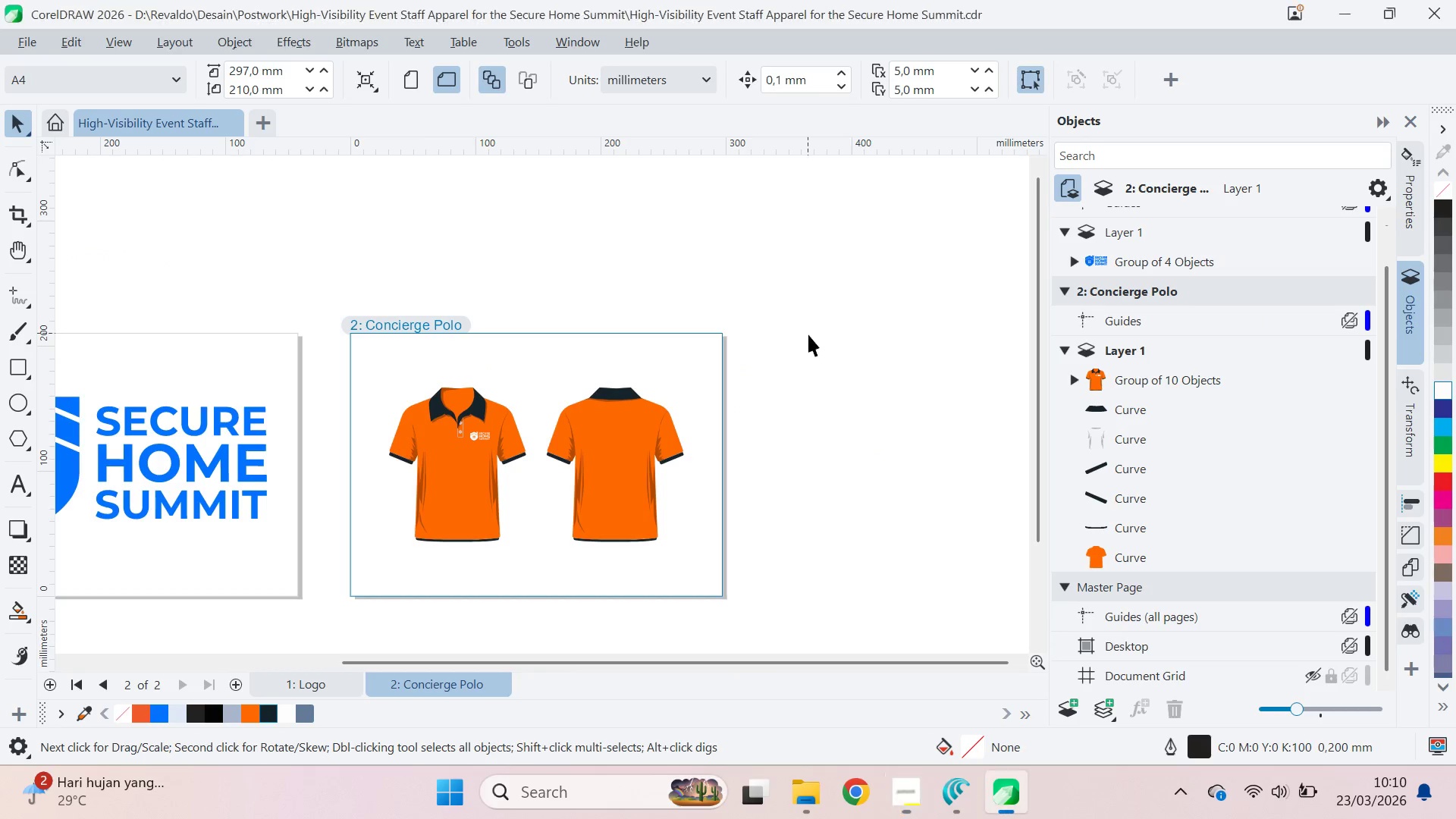 
double_click([519, 234])
 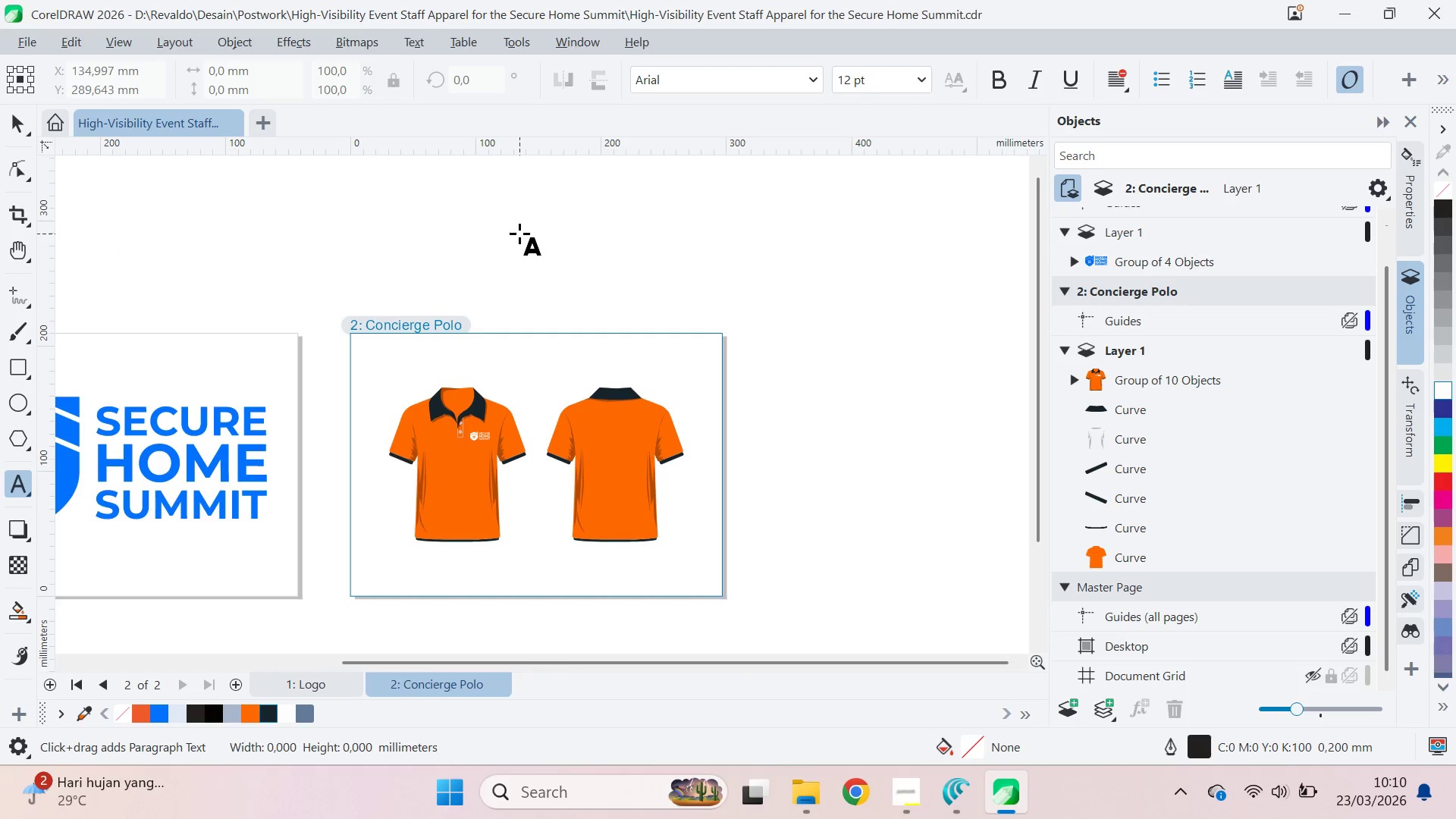 
key(Control+V)
 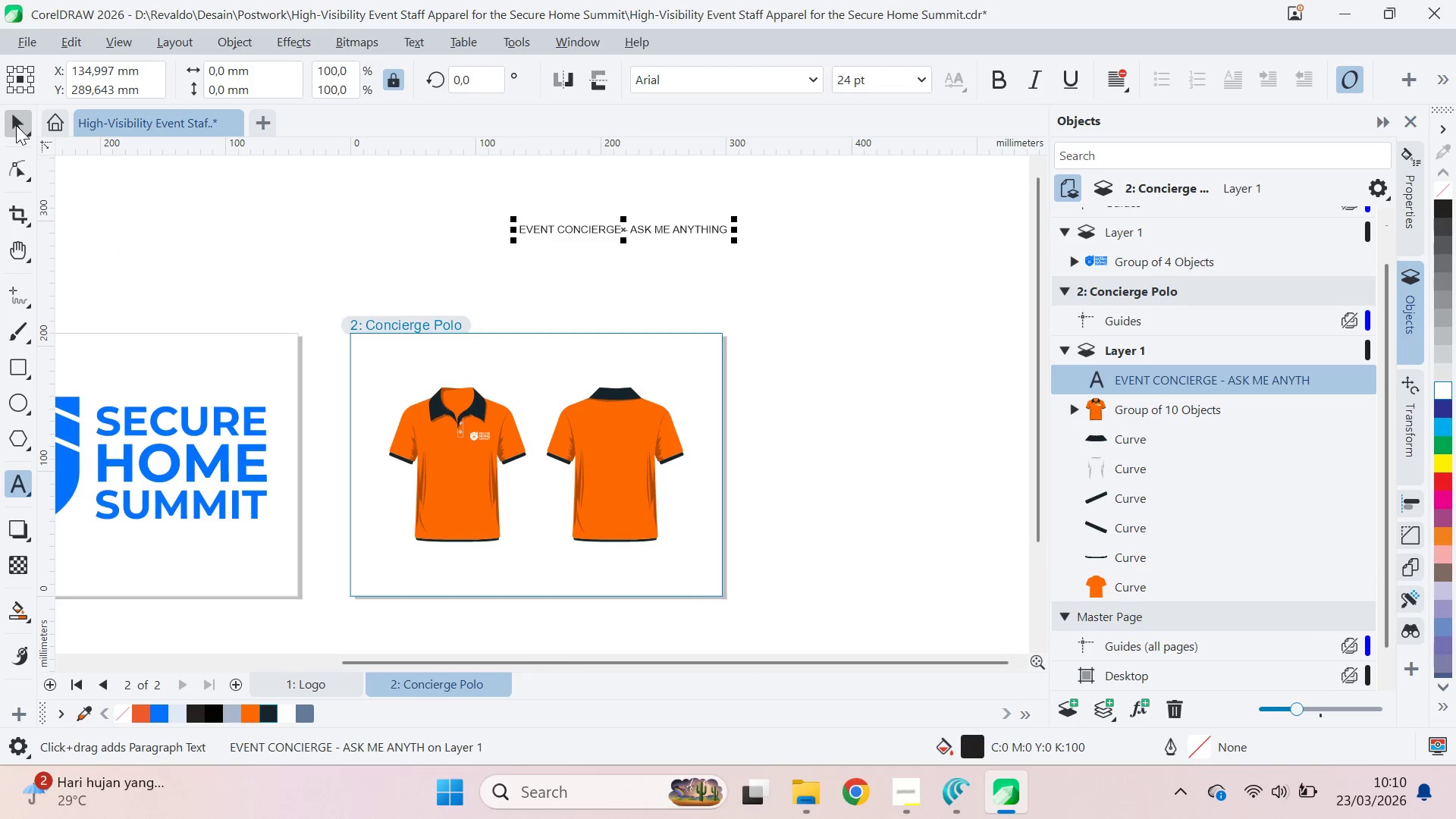 
double_click([641, 257])
 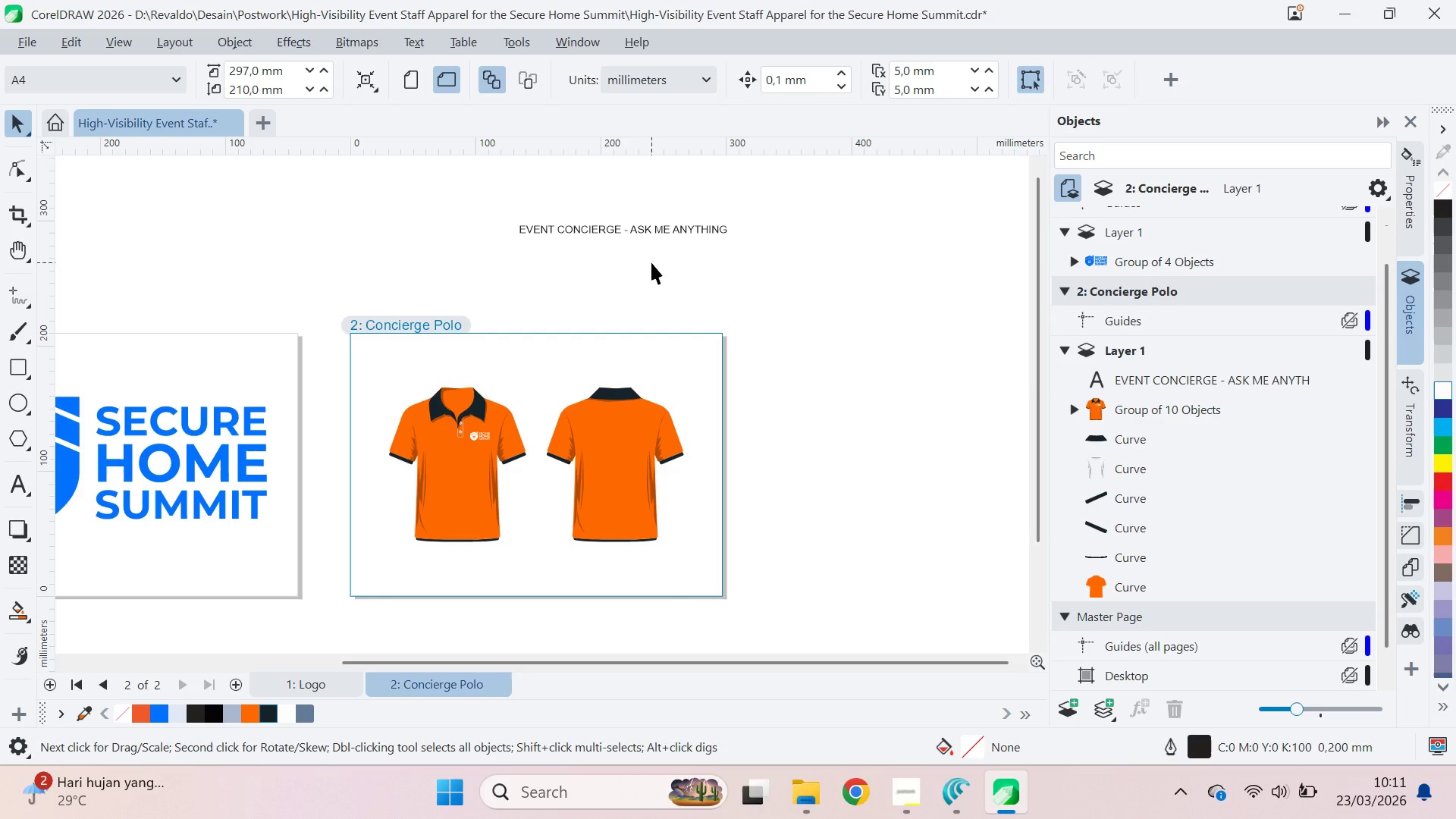 
wait(41.64)
 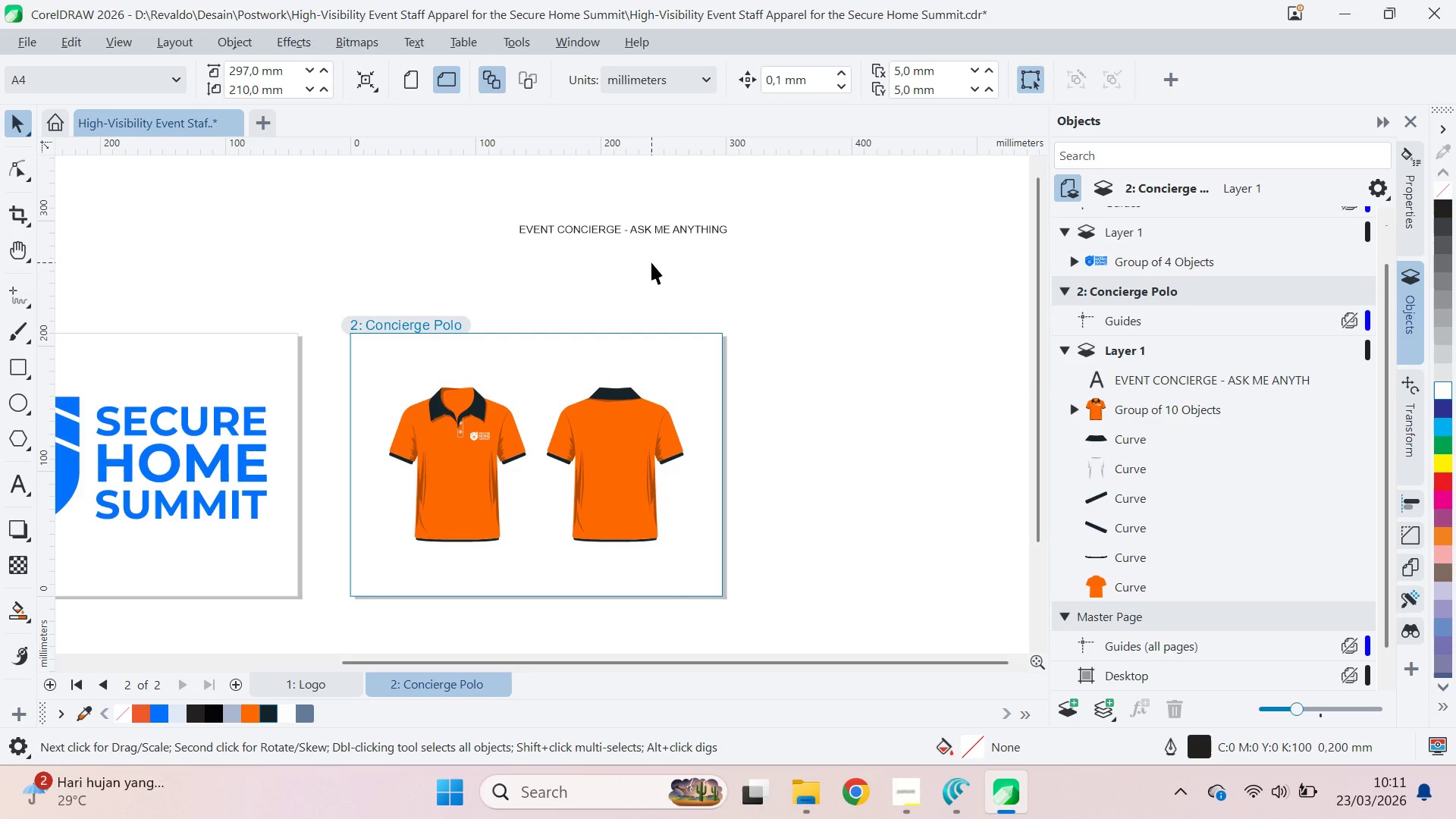 
left_click([730, 305])
 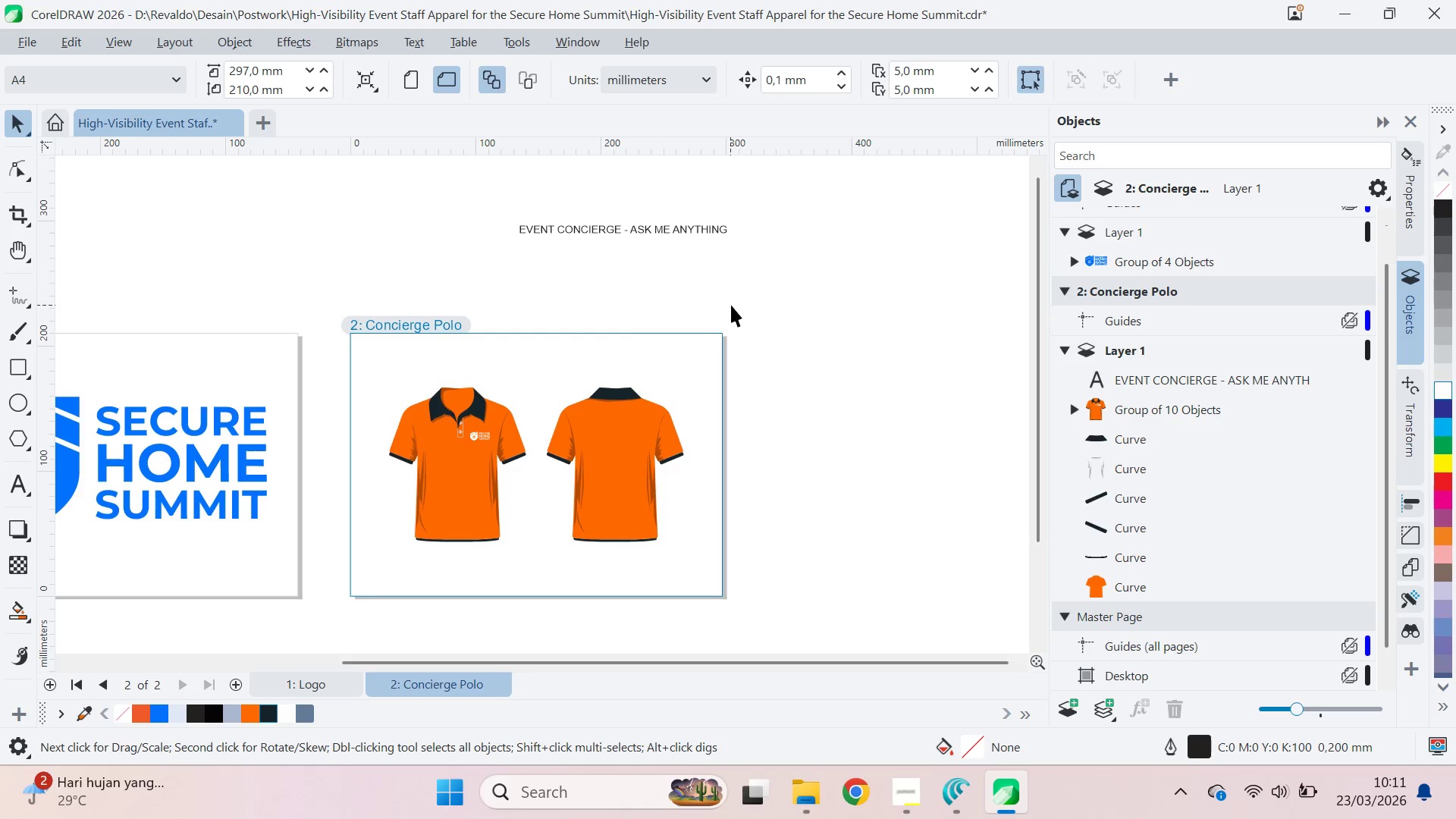 
key(Control+S)
 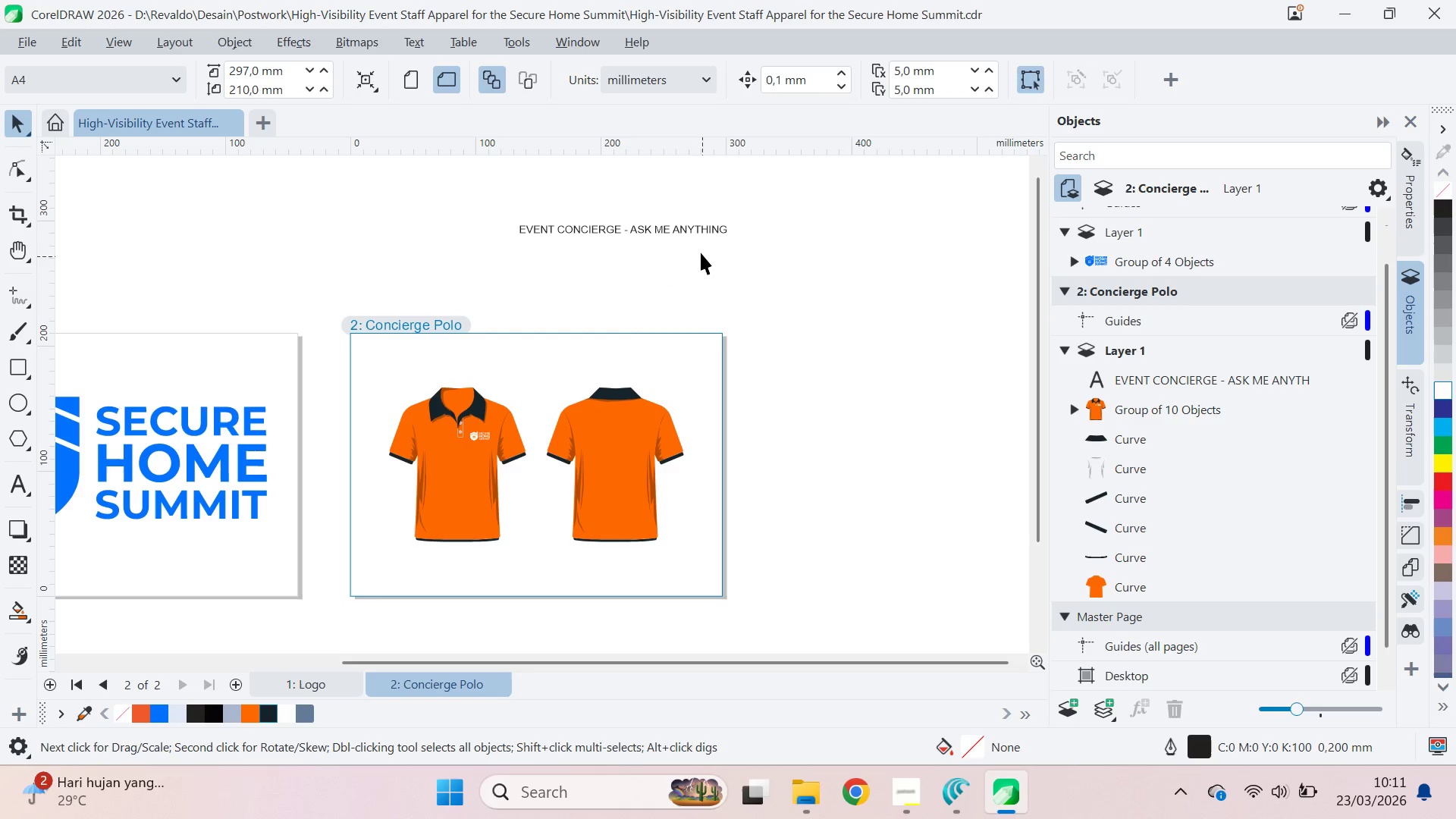 
left_click([702, 229])
 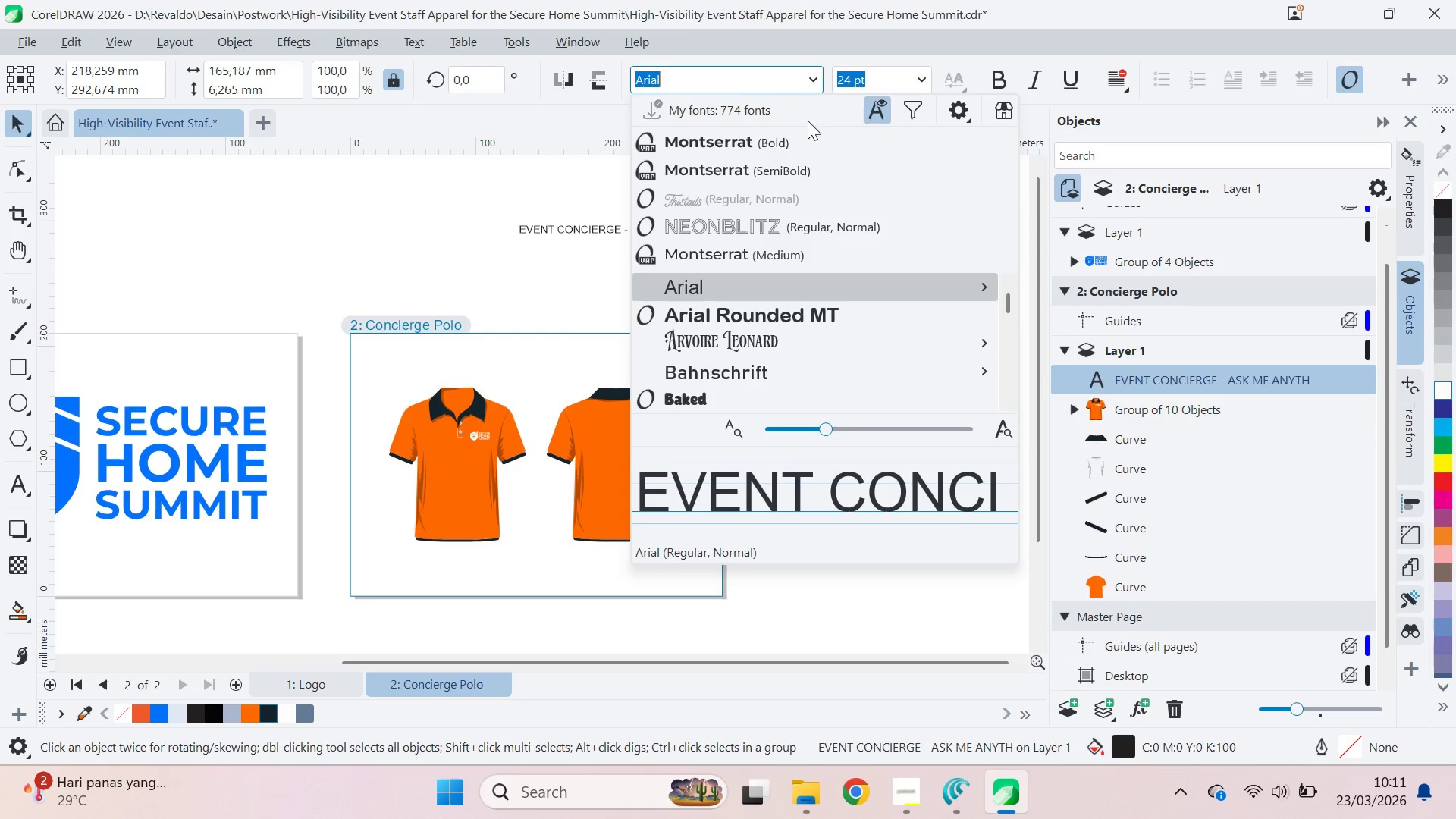 
left_click([811, 135])
 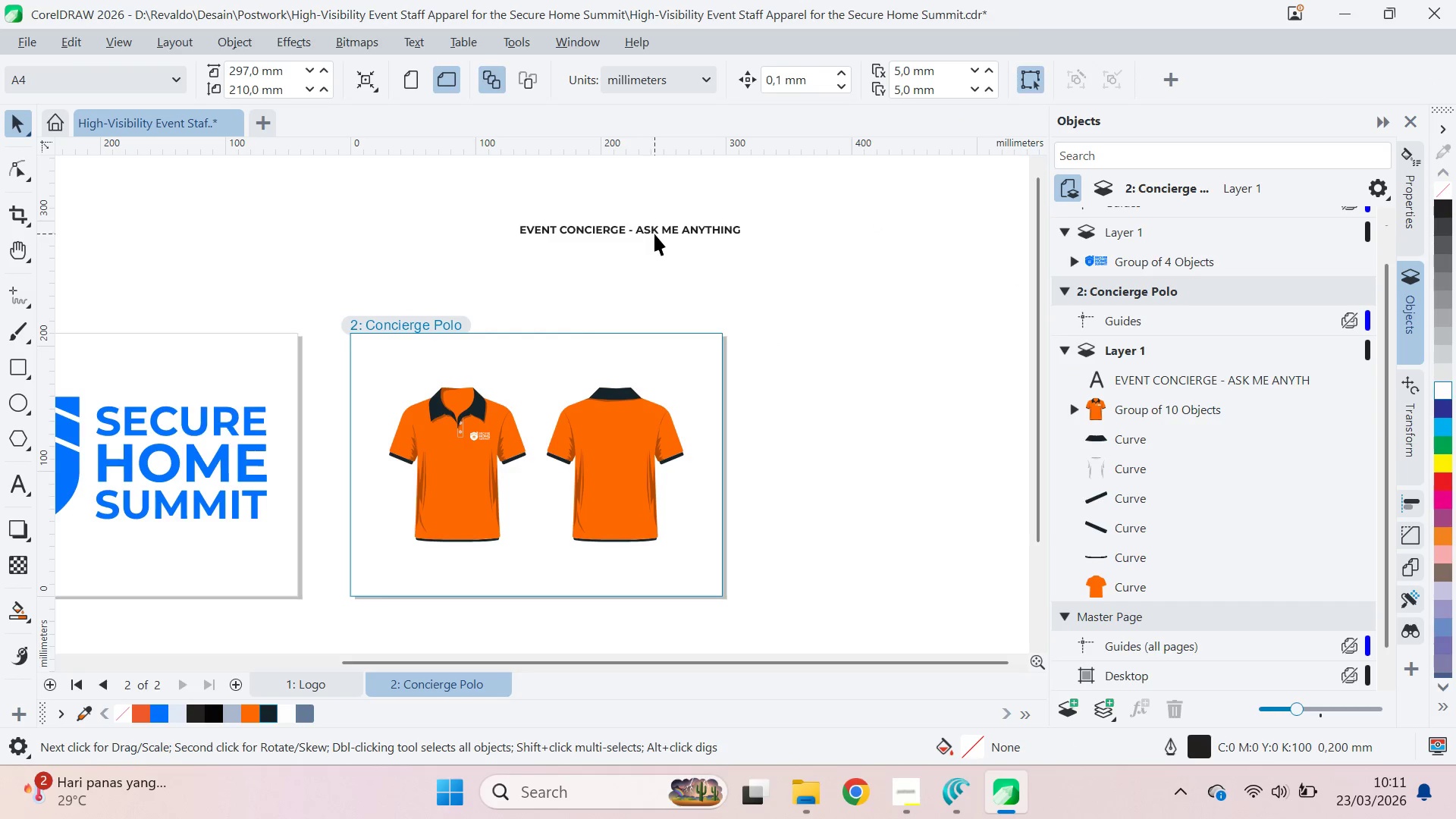 
left_click([638, 228])
 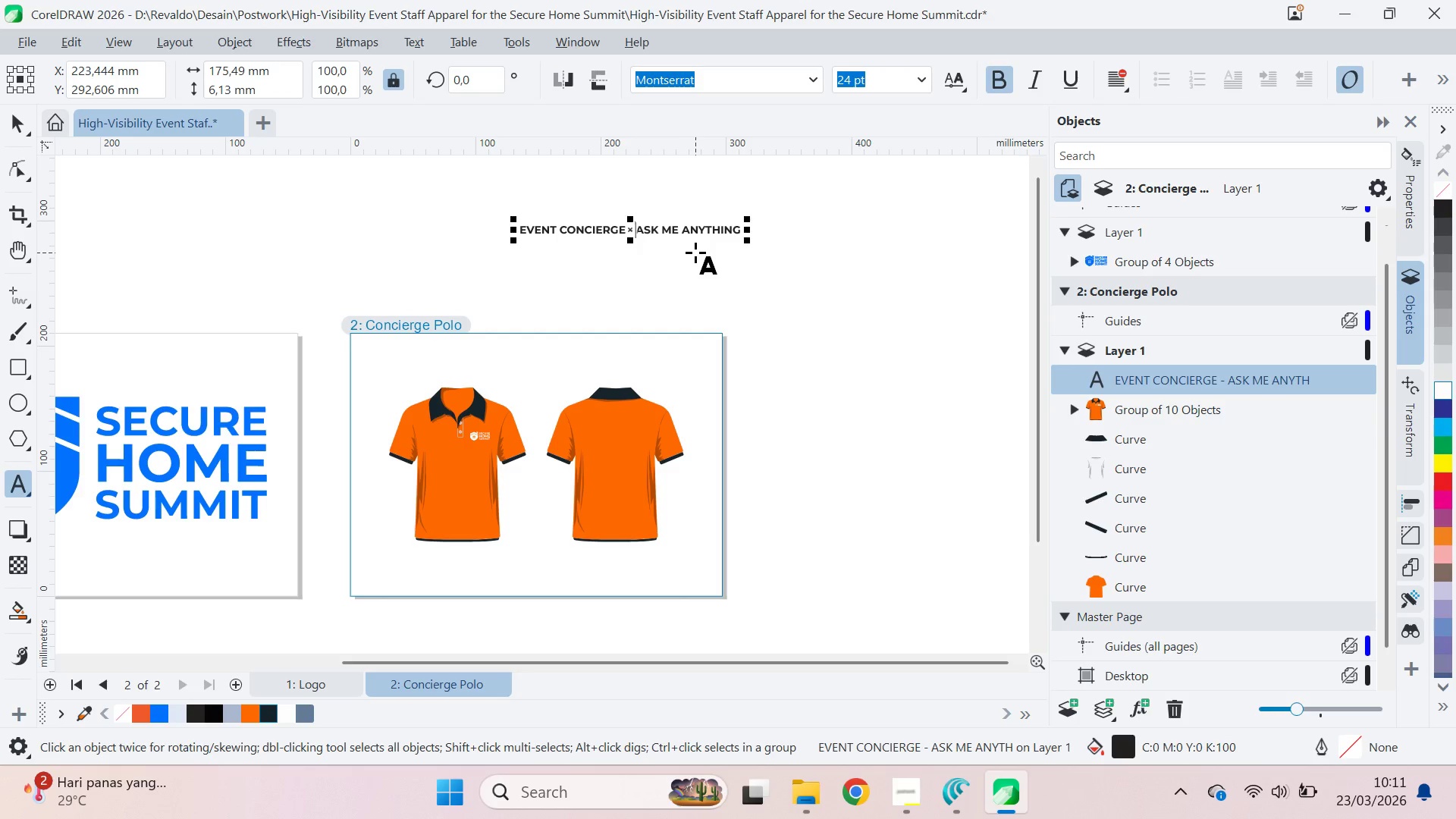 
key(Backspace)
 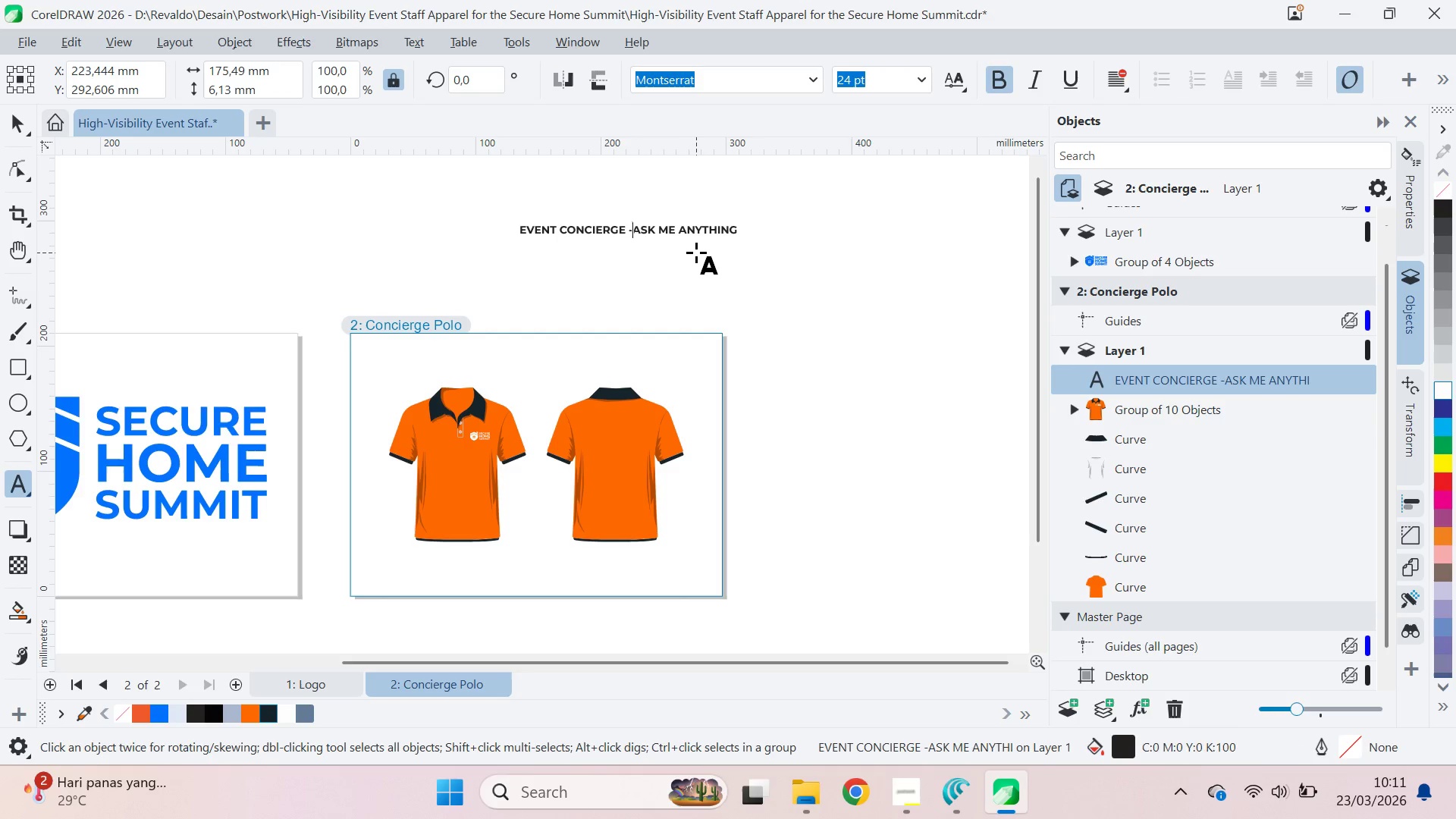 
key(Backspace)
 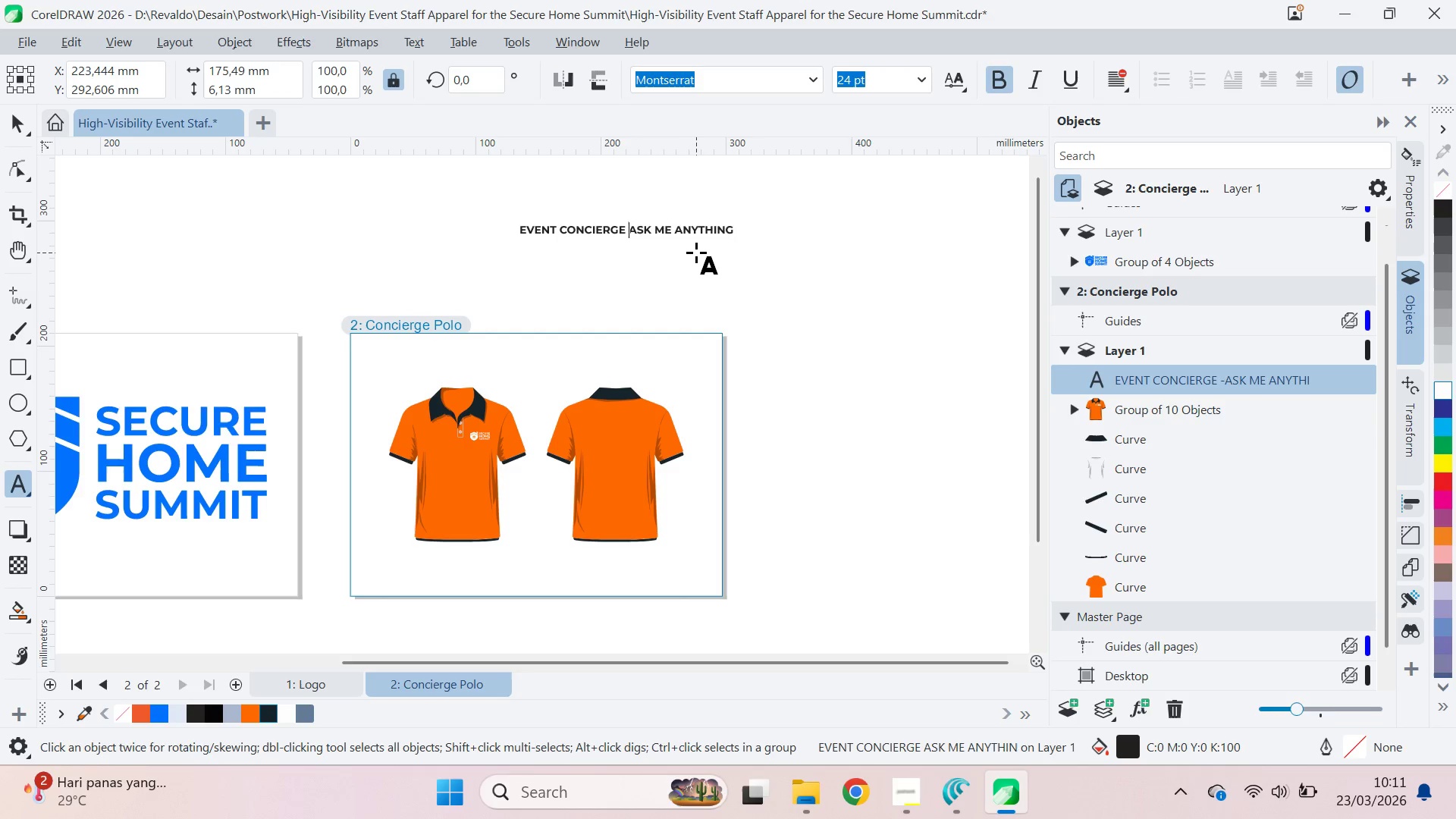 
key(Enter)
 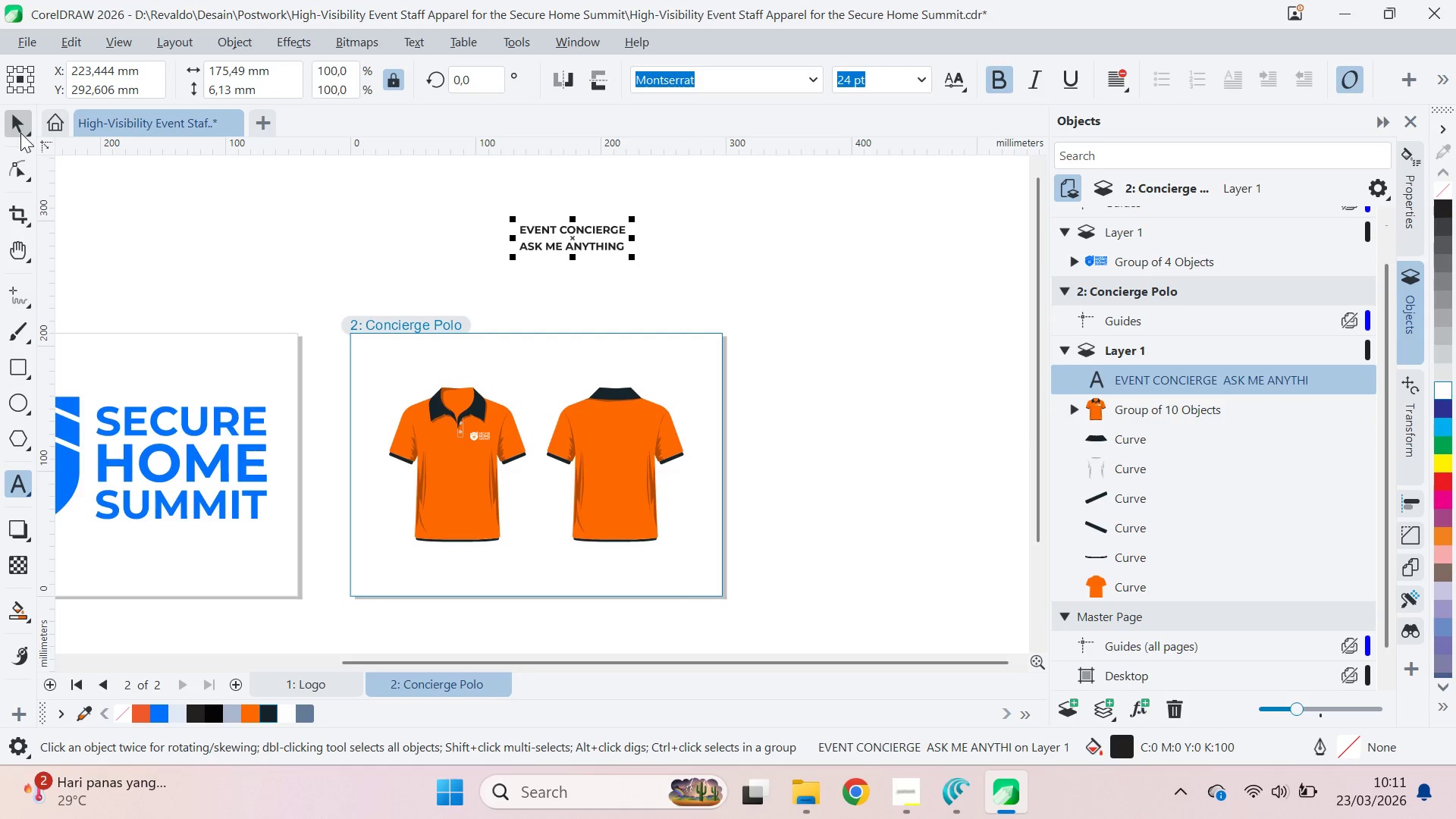 
key(Alt+AltLeft)
 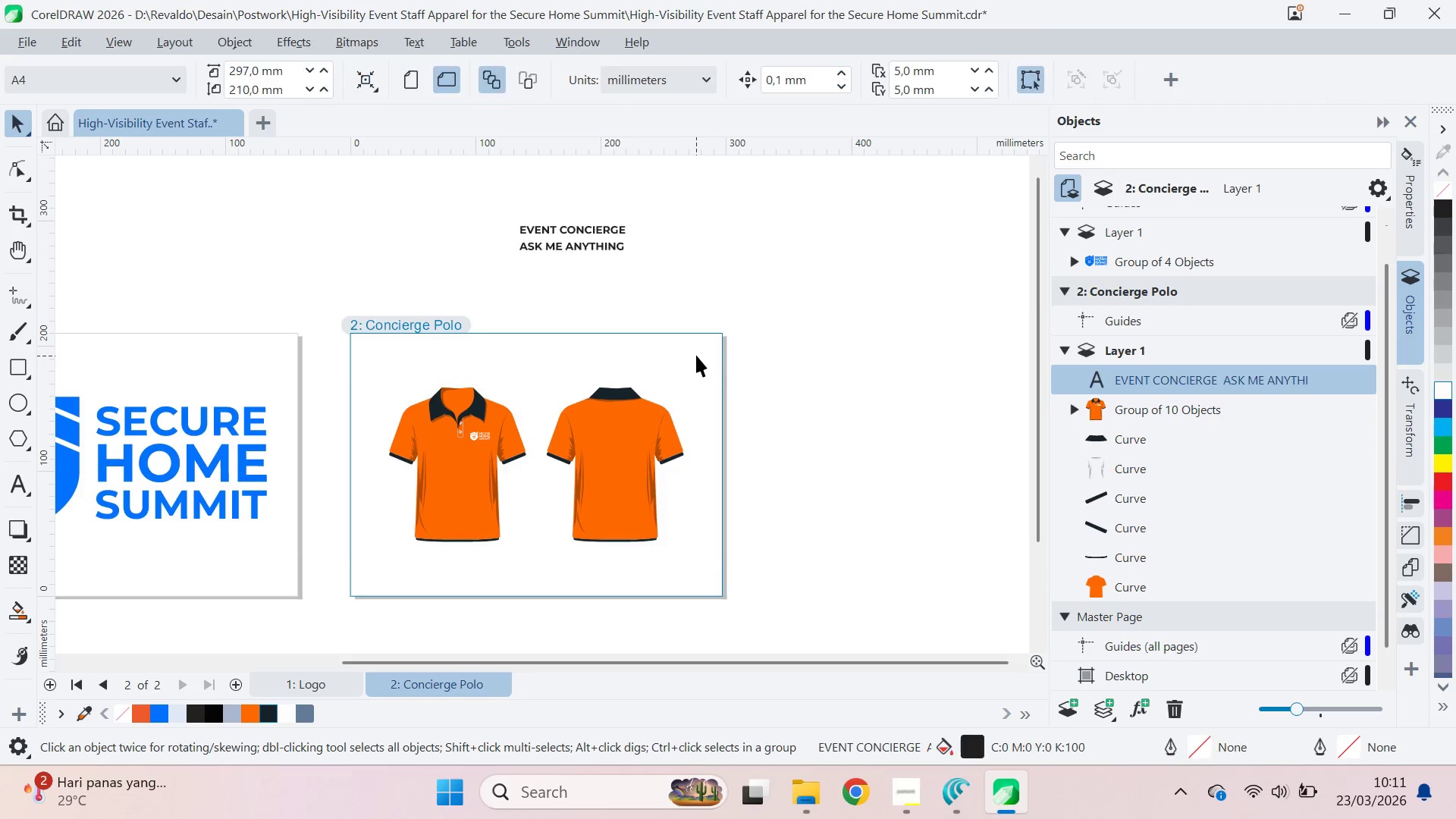 
key(Alt+Tab)